 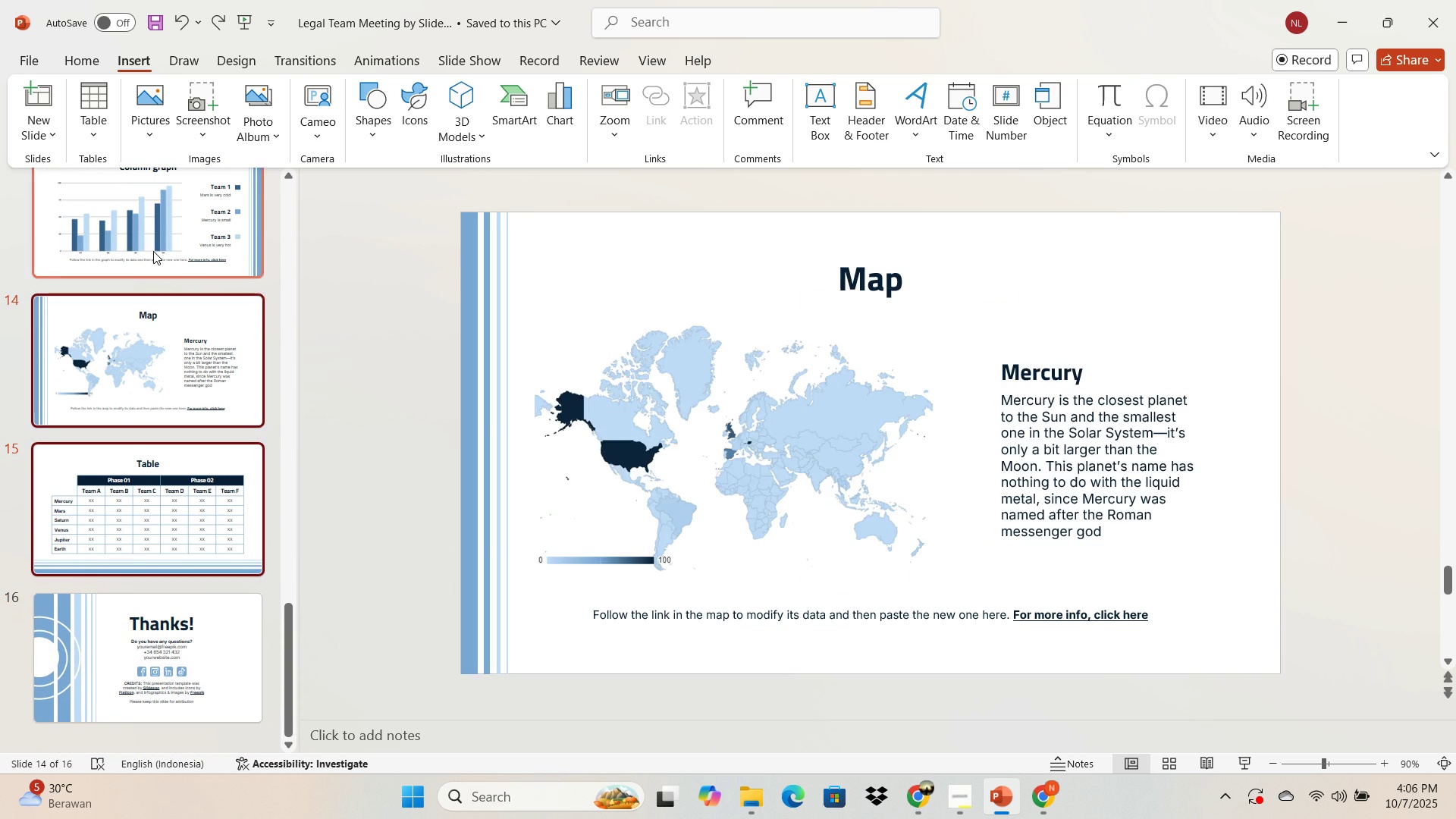 
double_click([153, 249])
 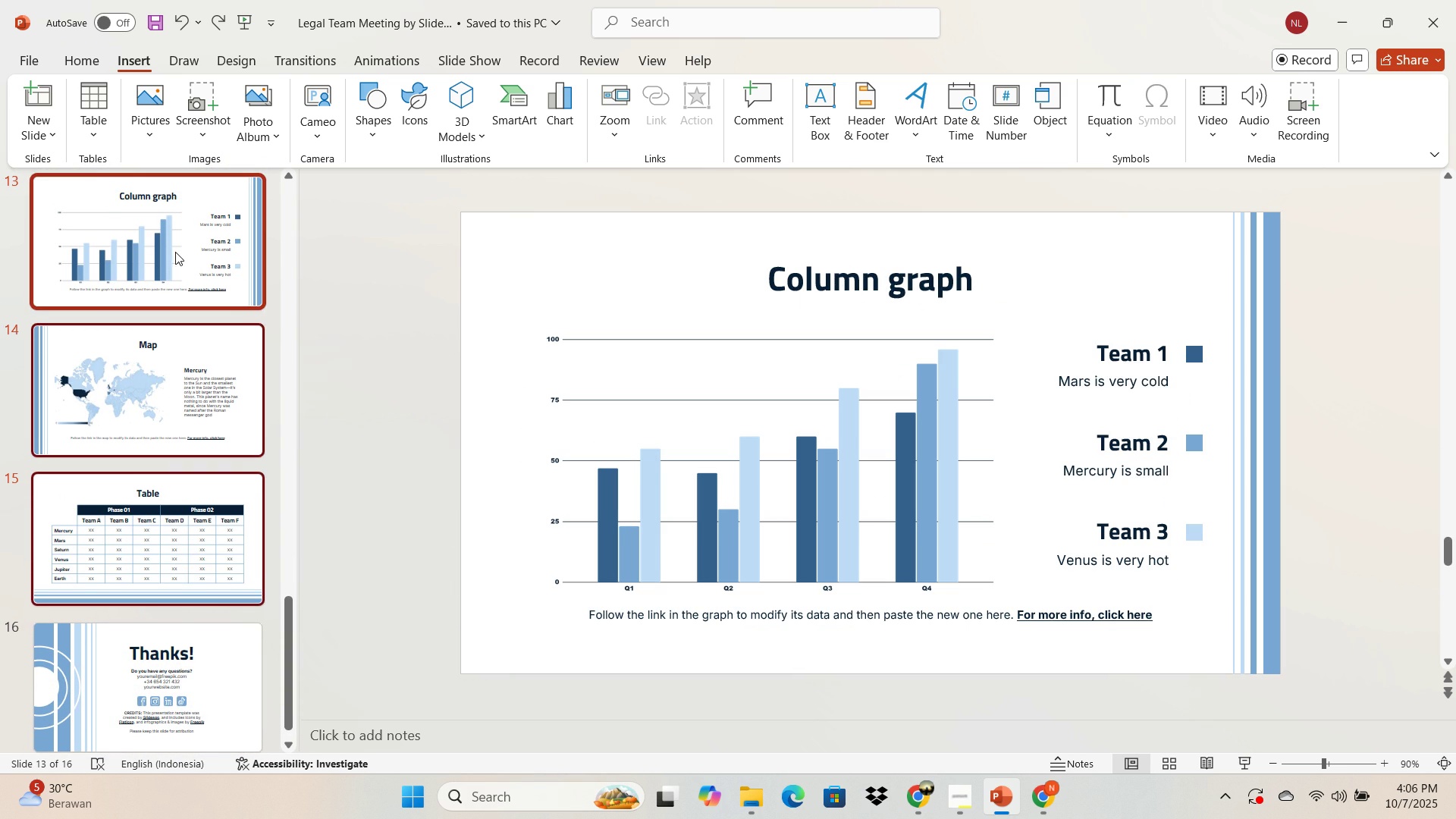 
right_click([175, 252])
 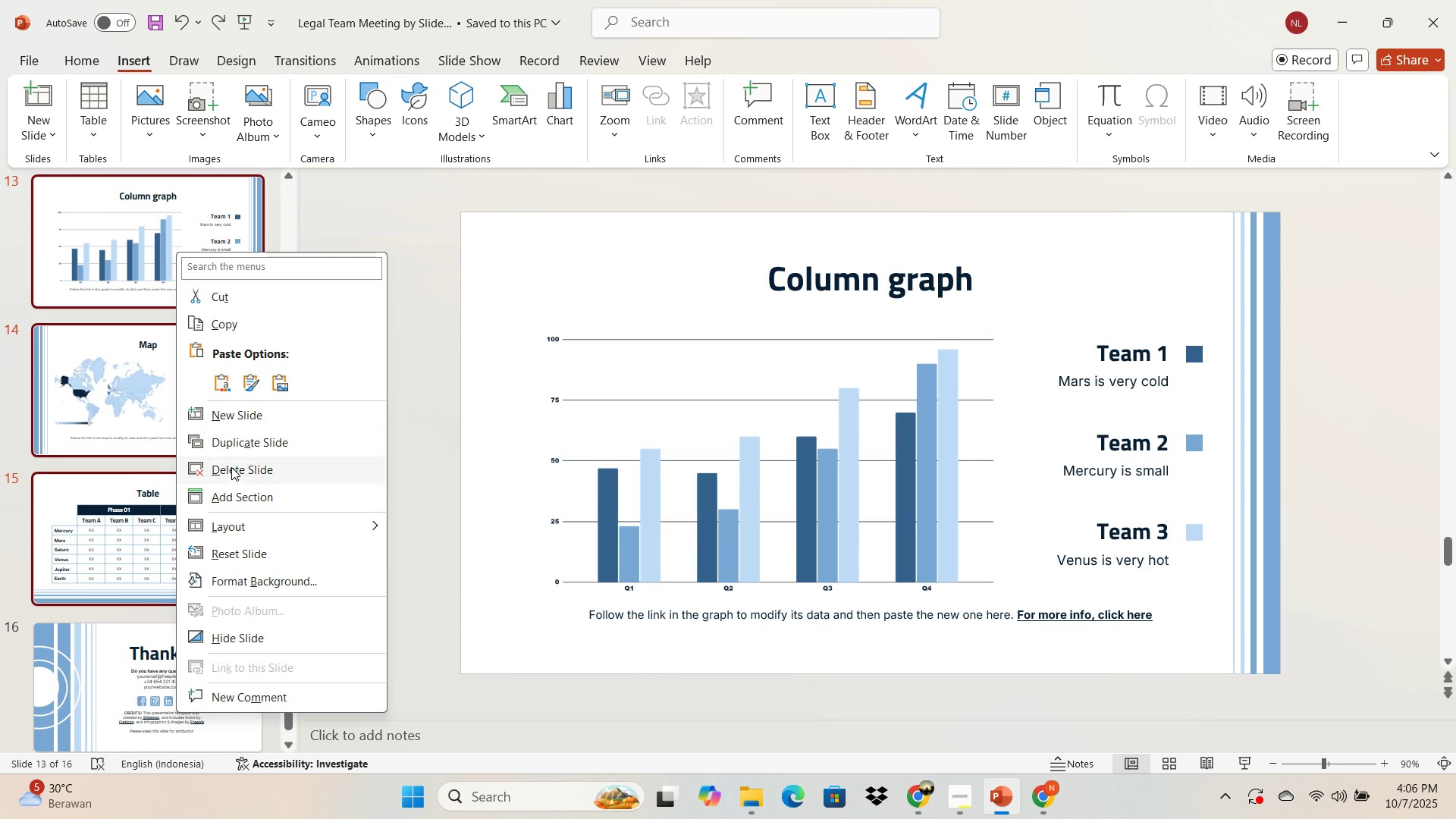 
left_click([233, 470])
 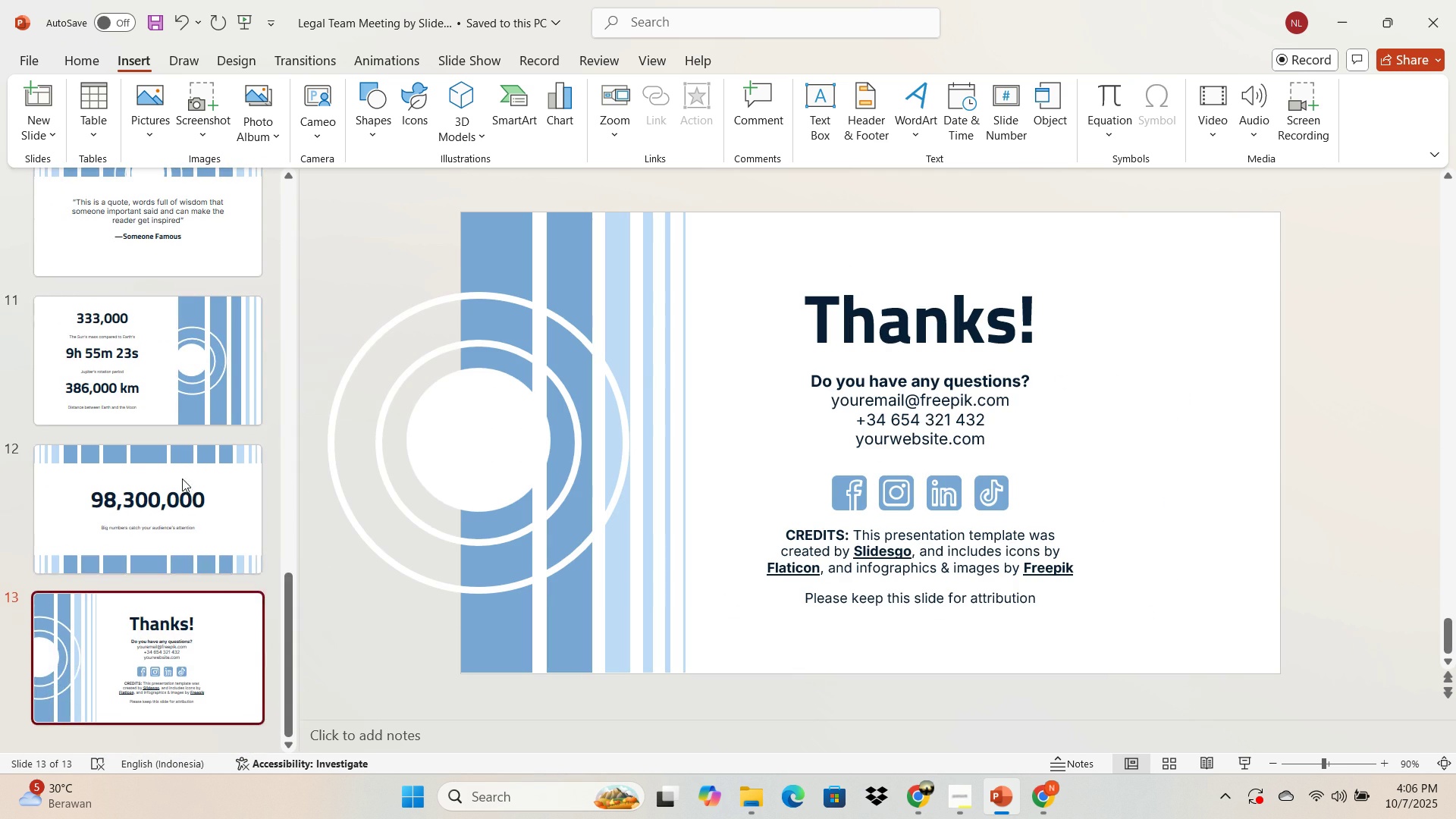 
scroll: coordinate [178, 487], scroll_direction: down, amount: 2.0